 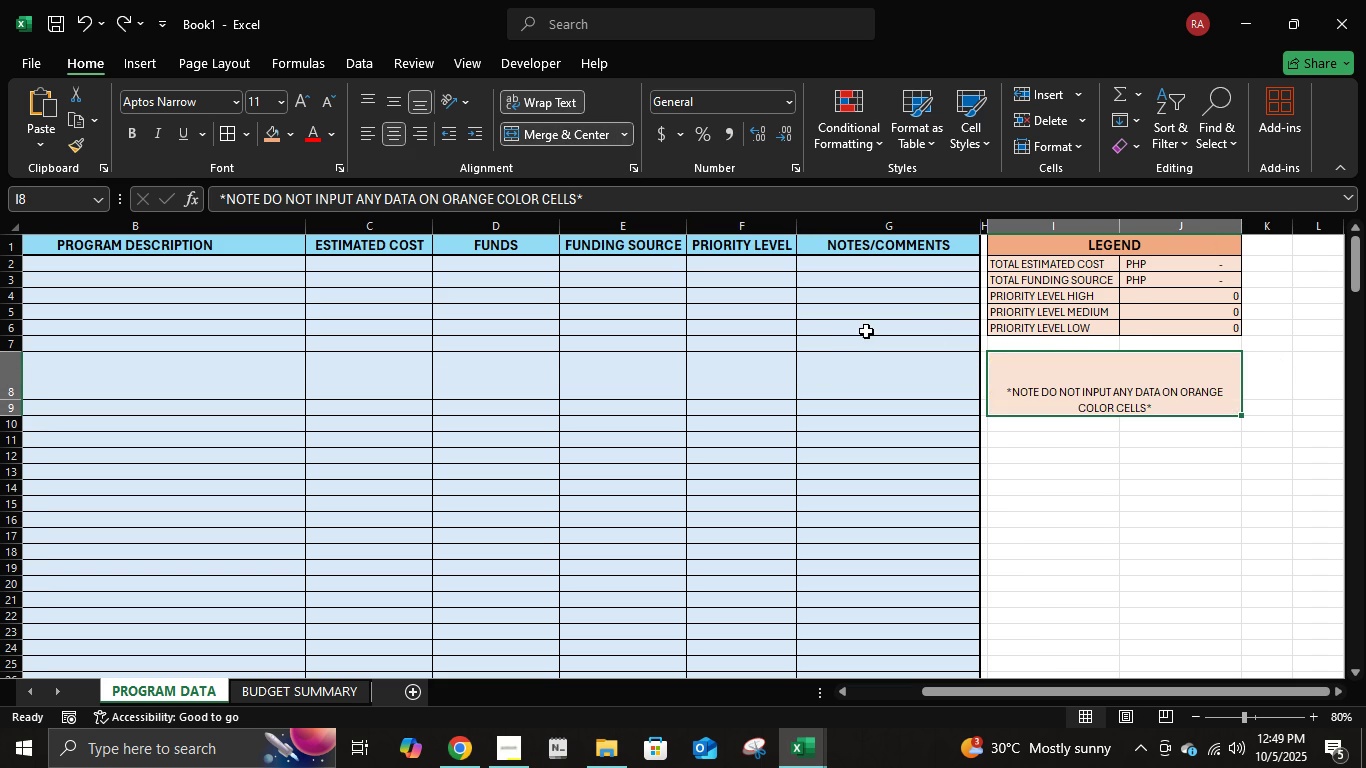 
key(Control+Z)
 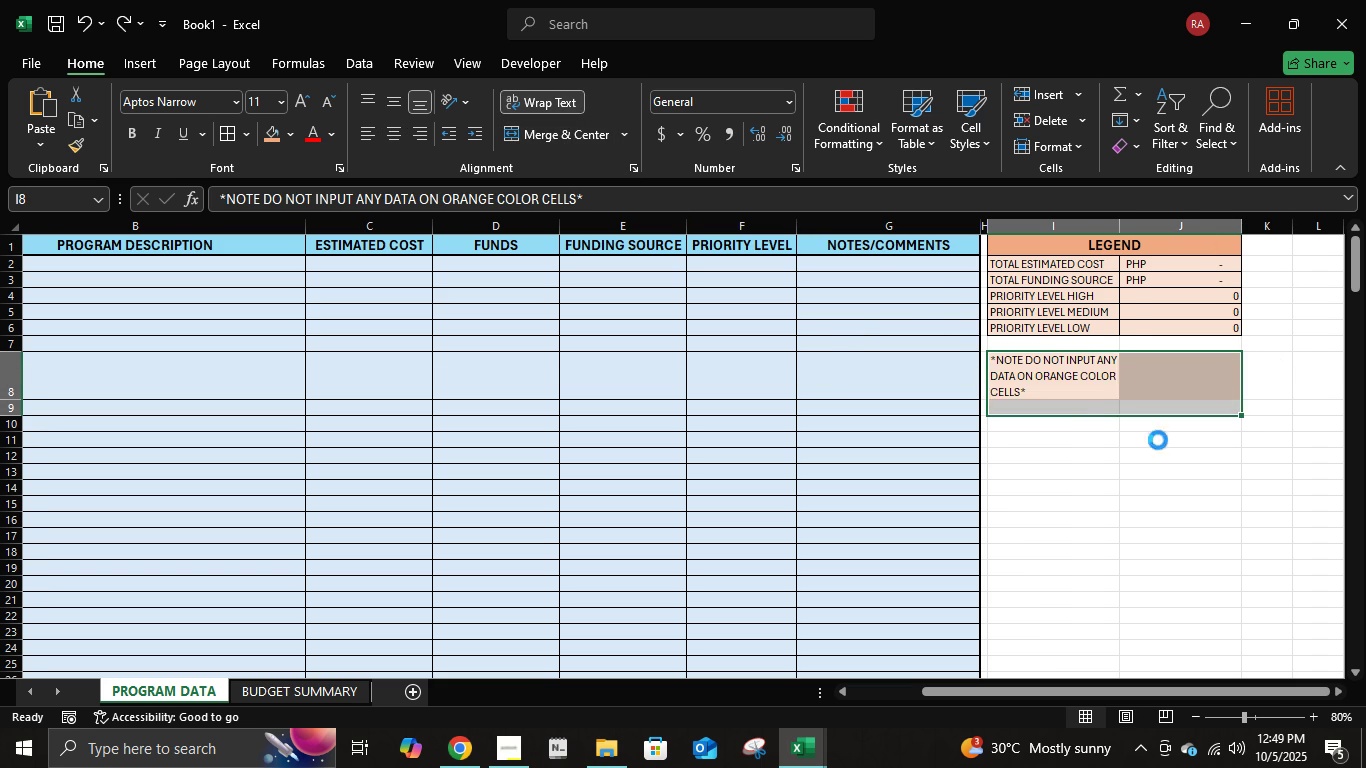 
key(Control+Z)
 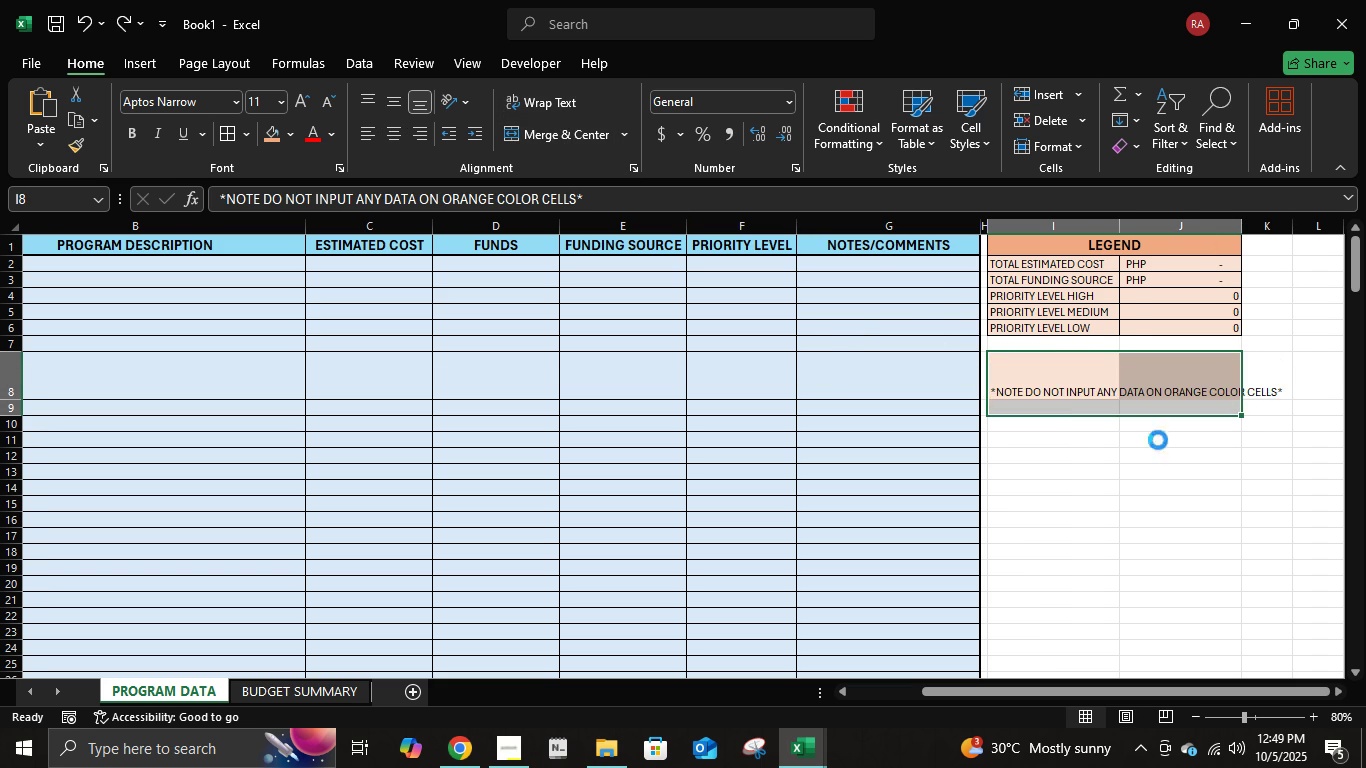 
key(Control+Z)
 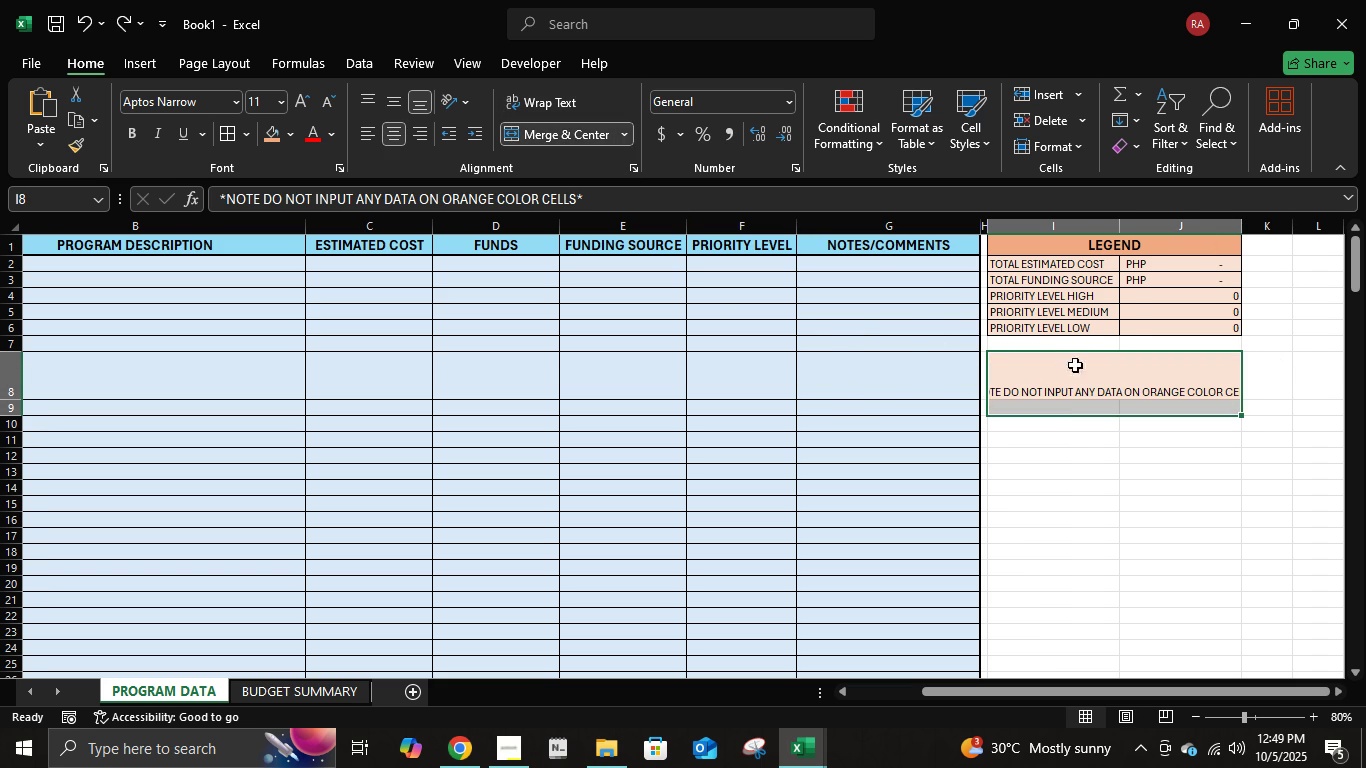 
left_click([1149, 475])